 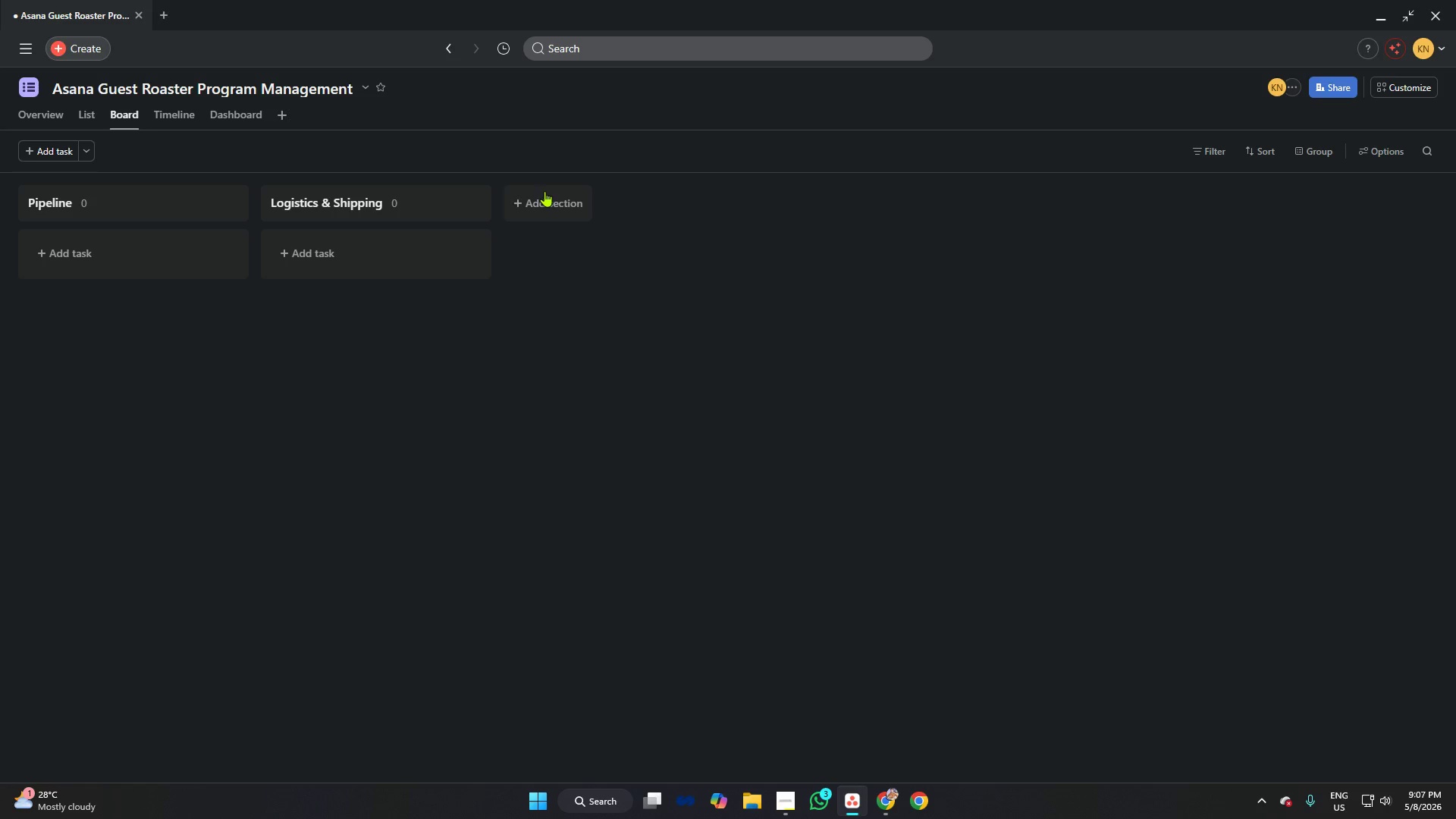 
type(QC & cupping)
key(Backspace)
key(Backspace)
key(Backspace)
key(Backspace)
key(Backspace)
key(Backspace)
key(Backspace)
type(Cupping)
 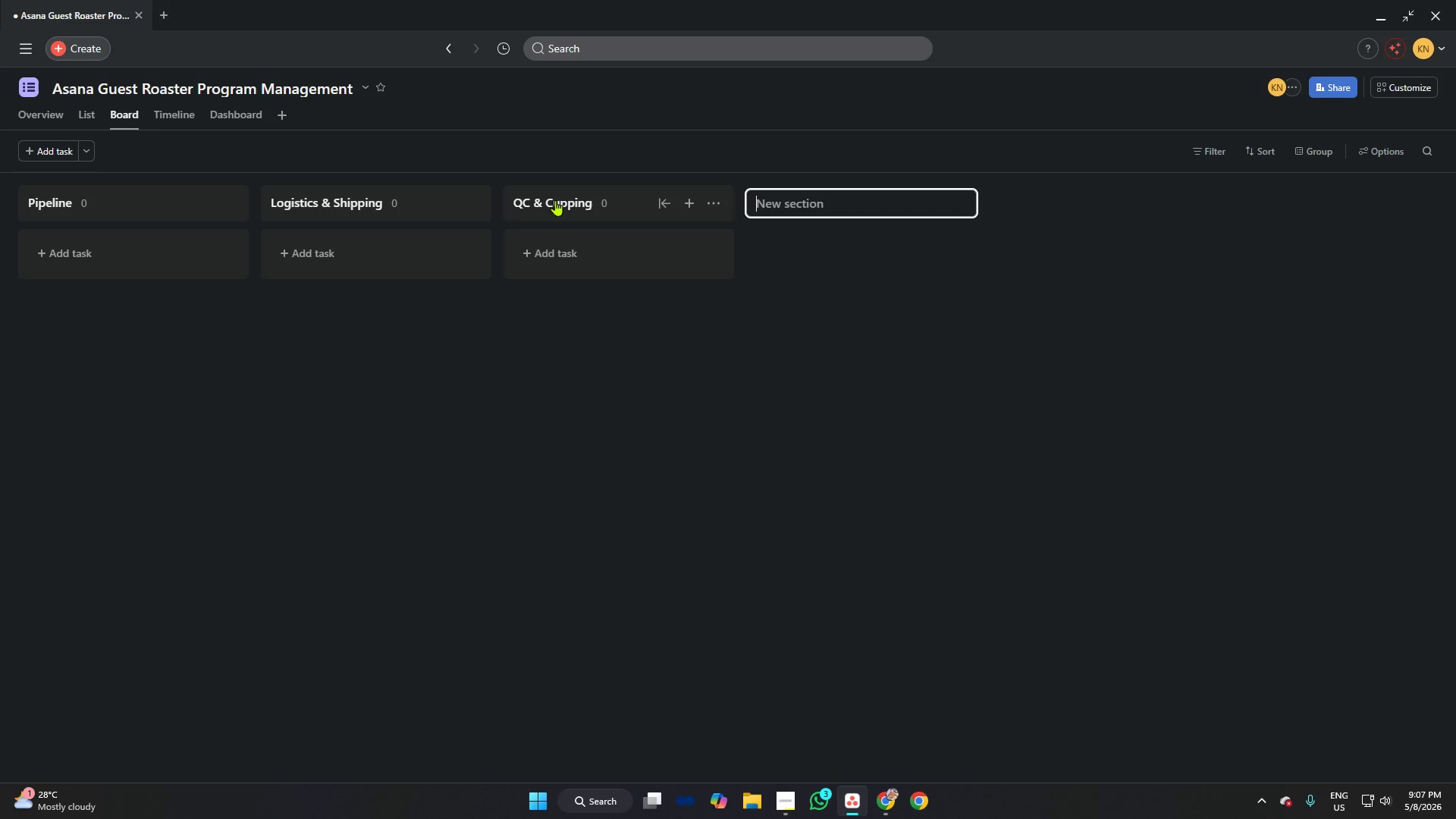 
 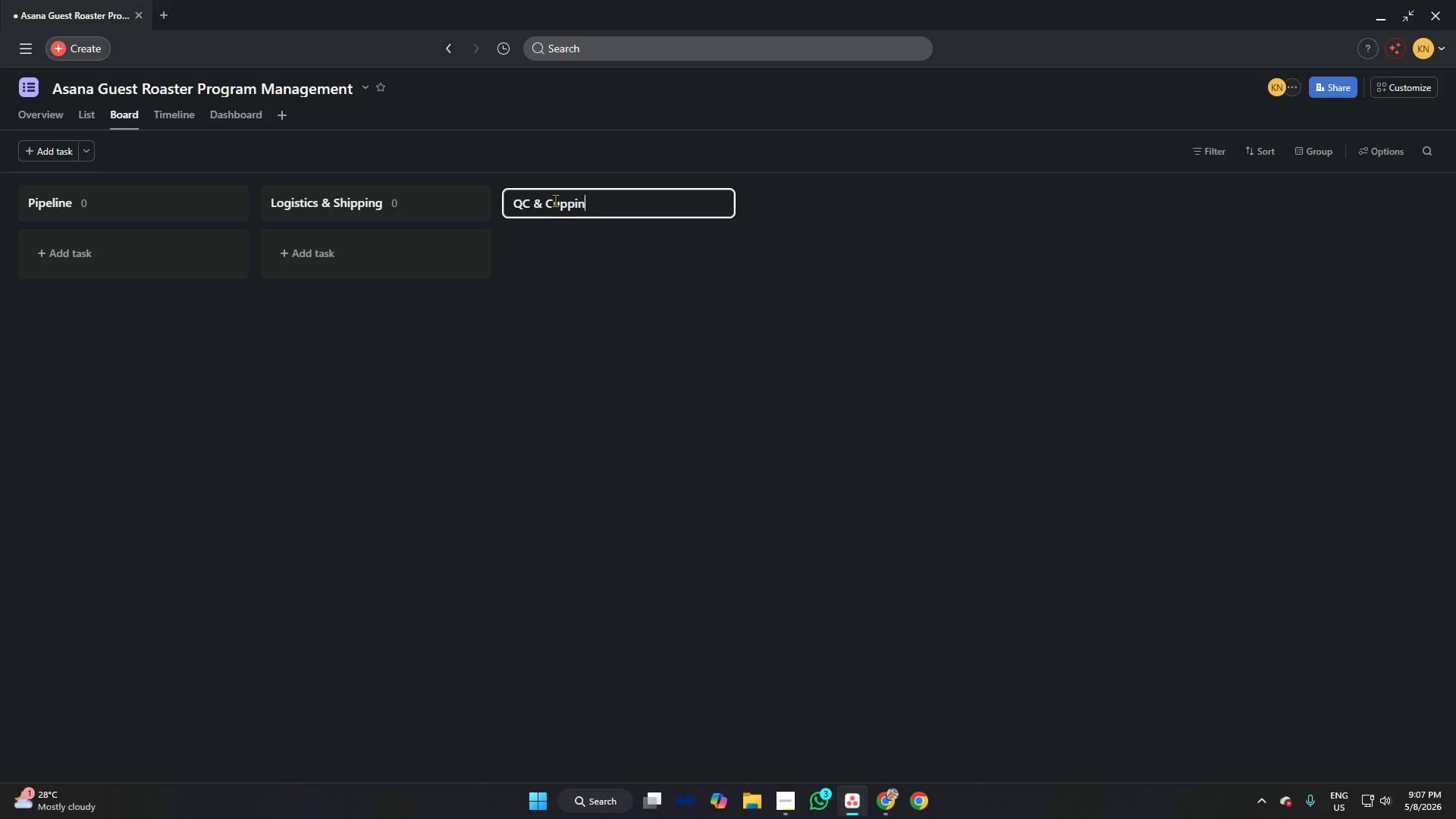 
key(Enter)
 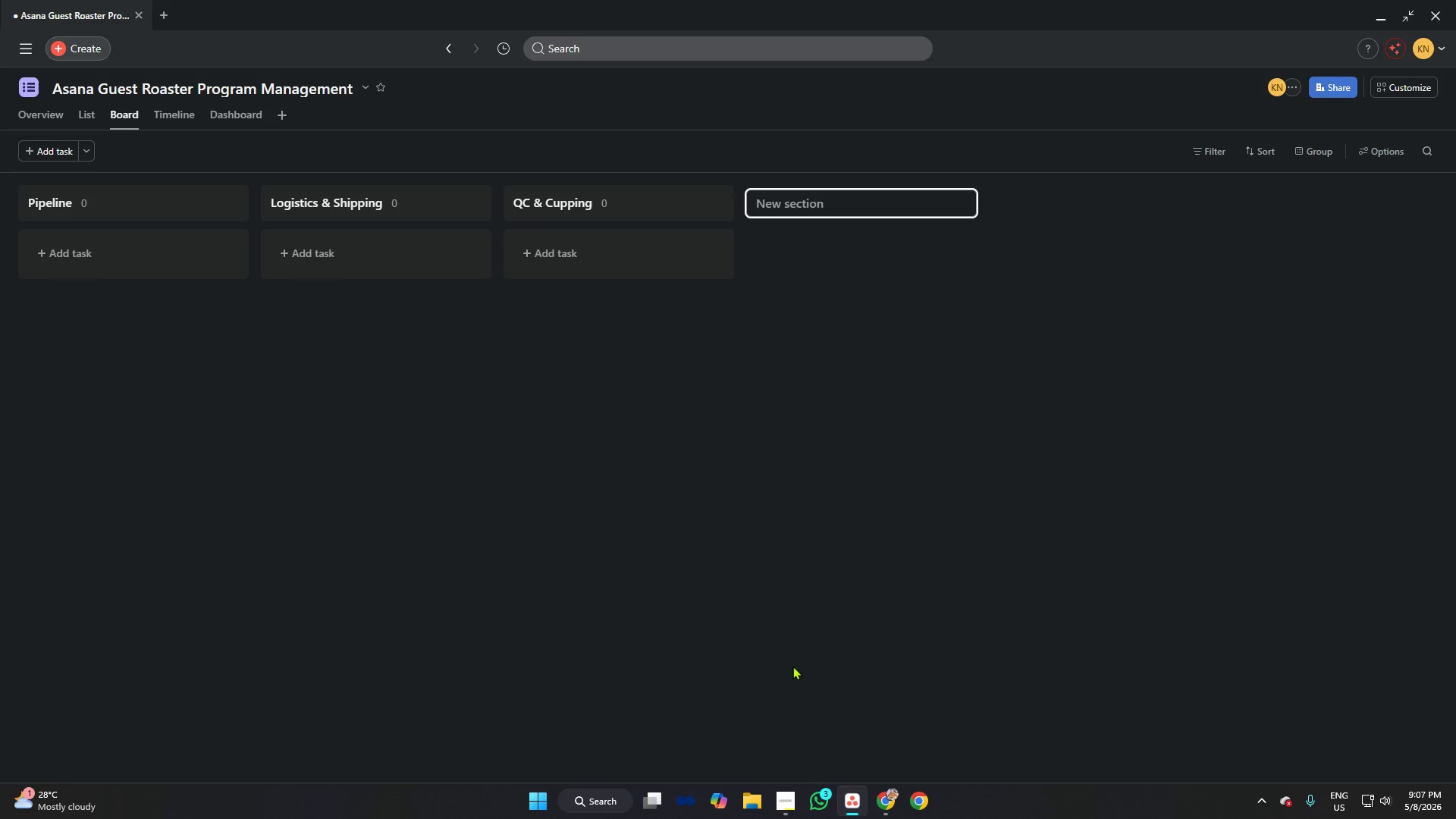 
left_click([792, 808])